 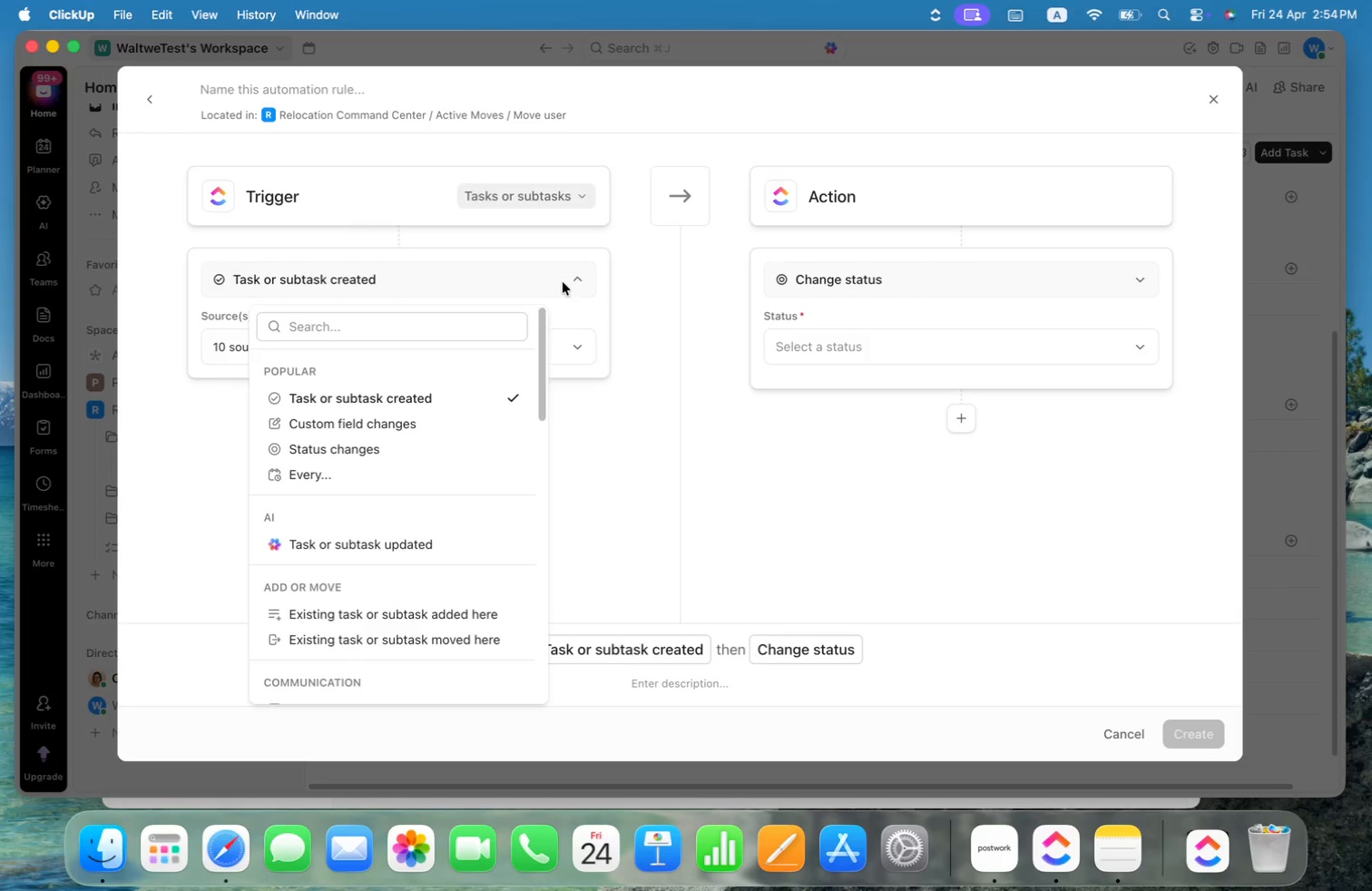 
type(task)
 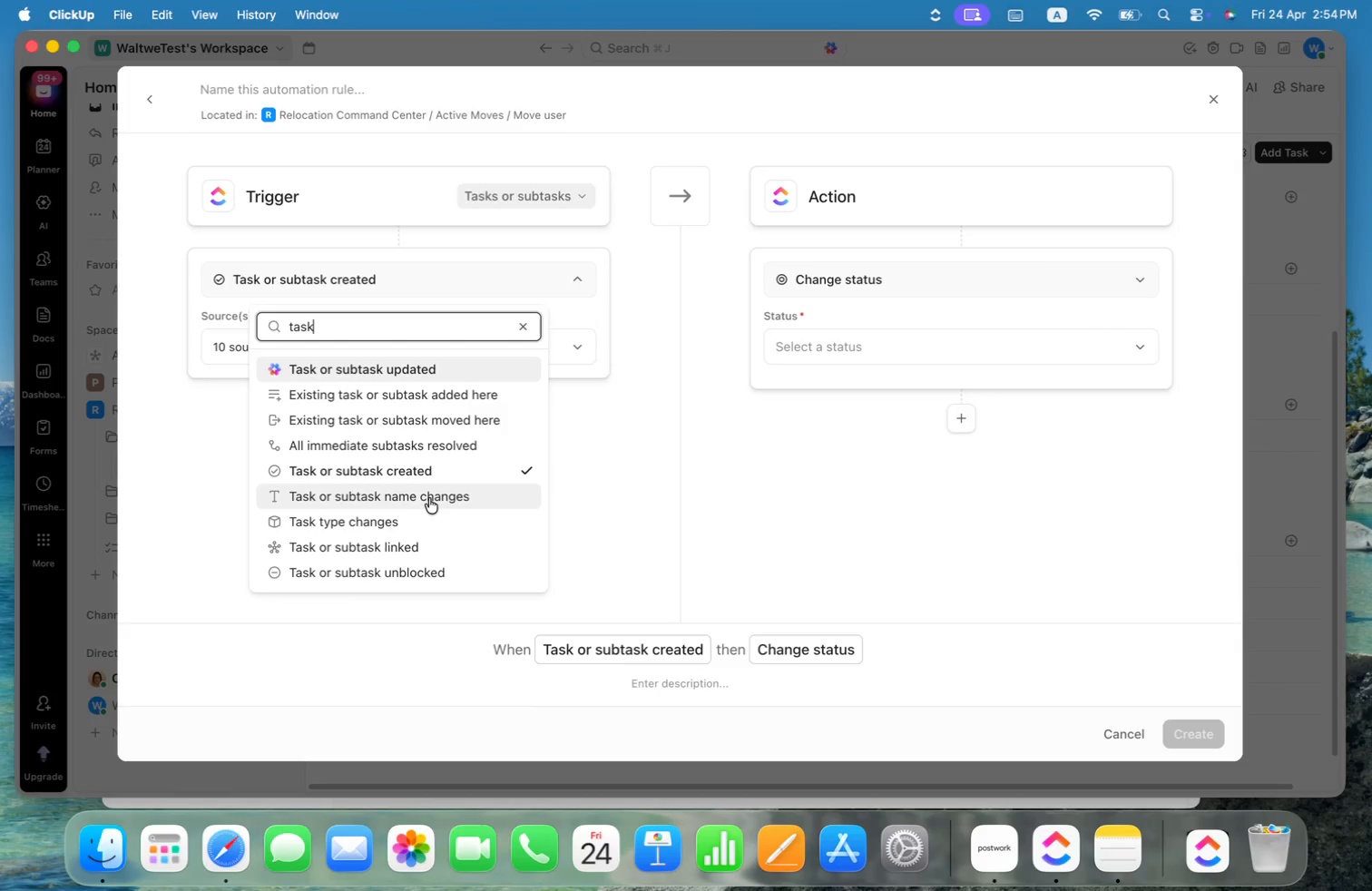 
wait(10.98)
 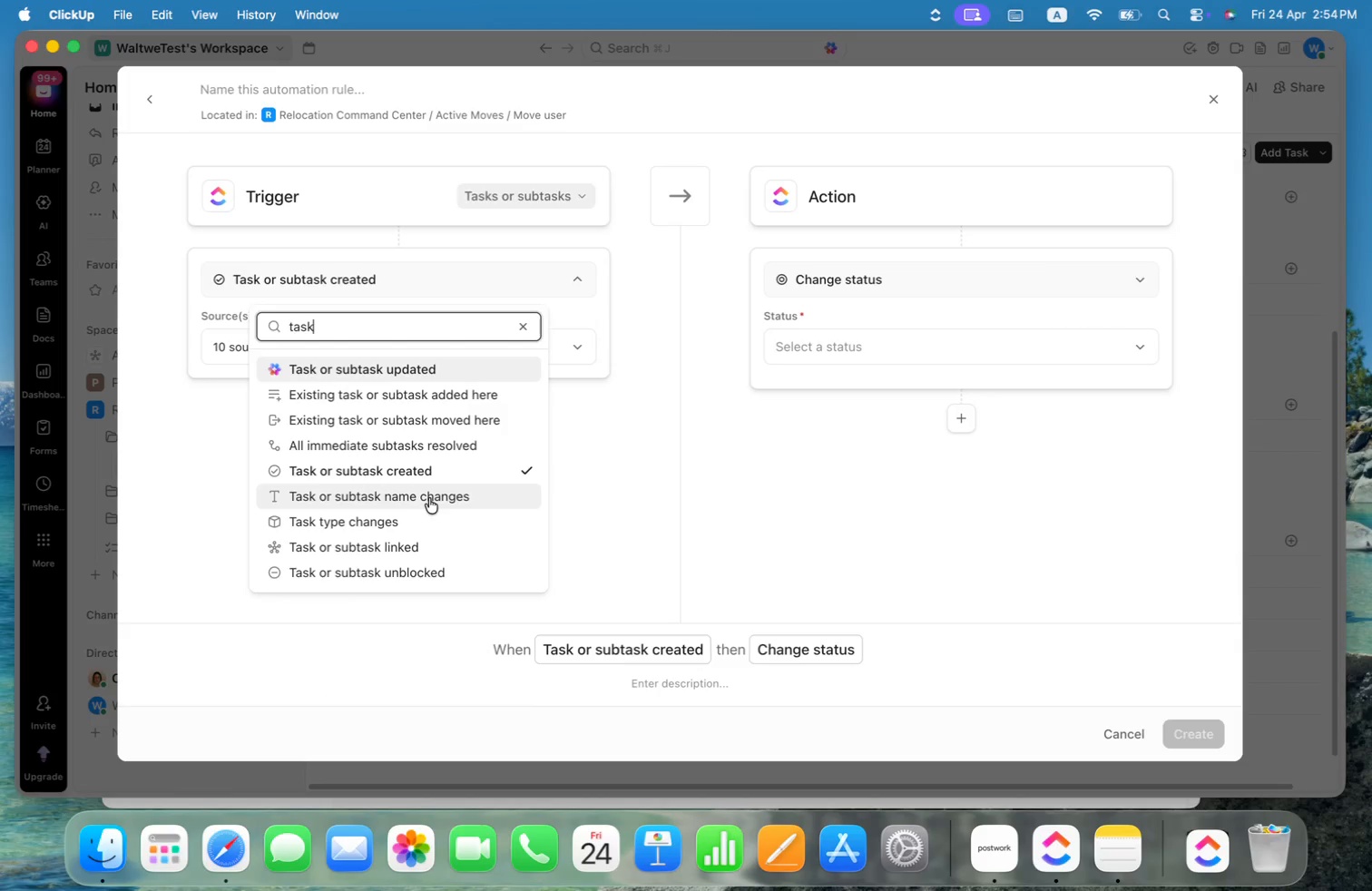 
key(Escape)
 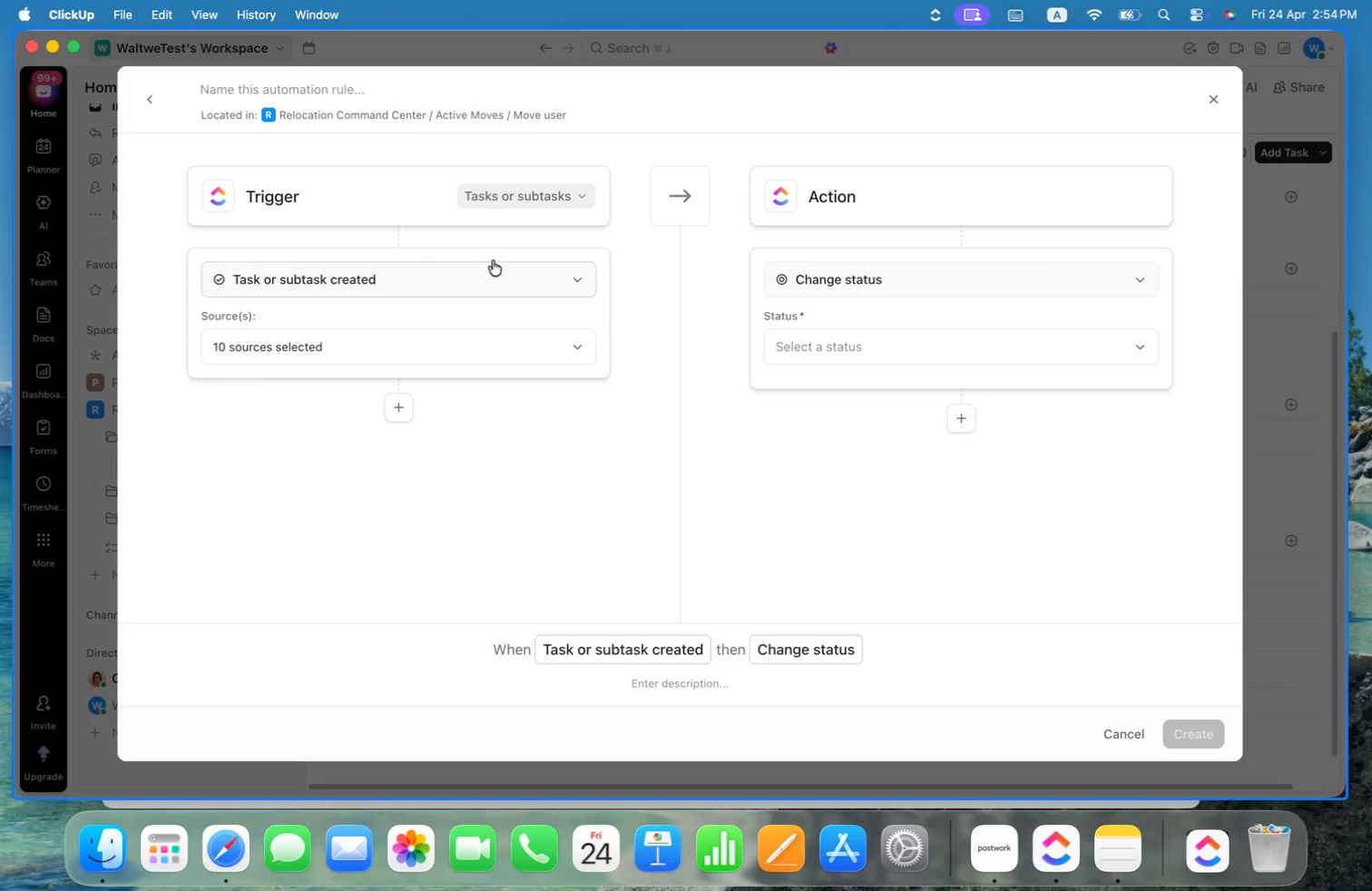 
left_click([380, 267])
 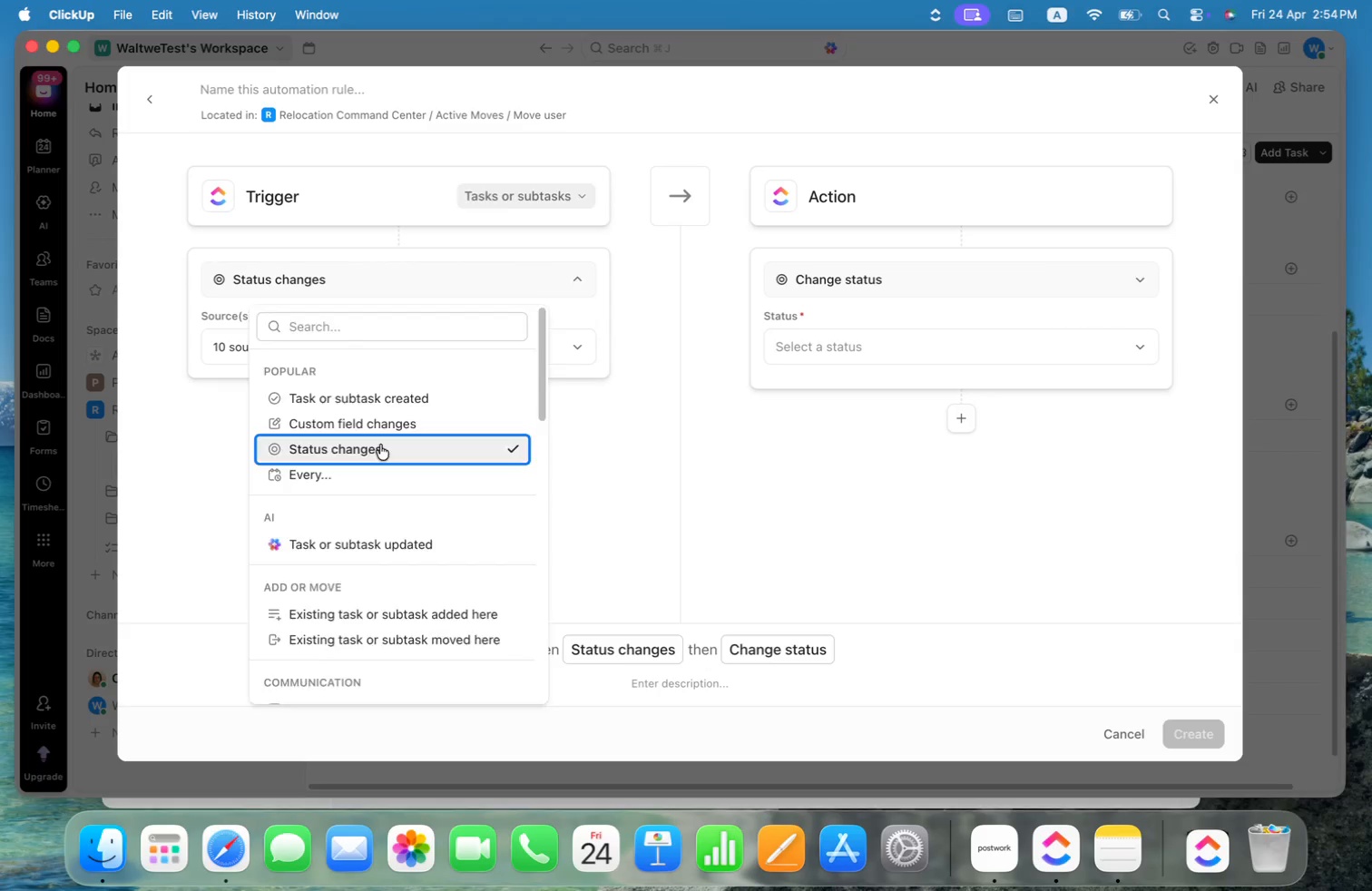 
left_click([374, 357])
 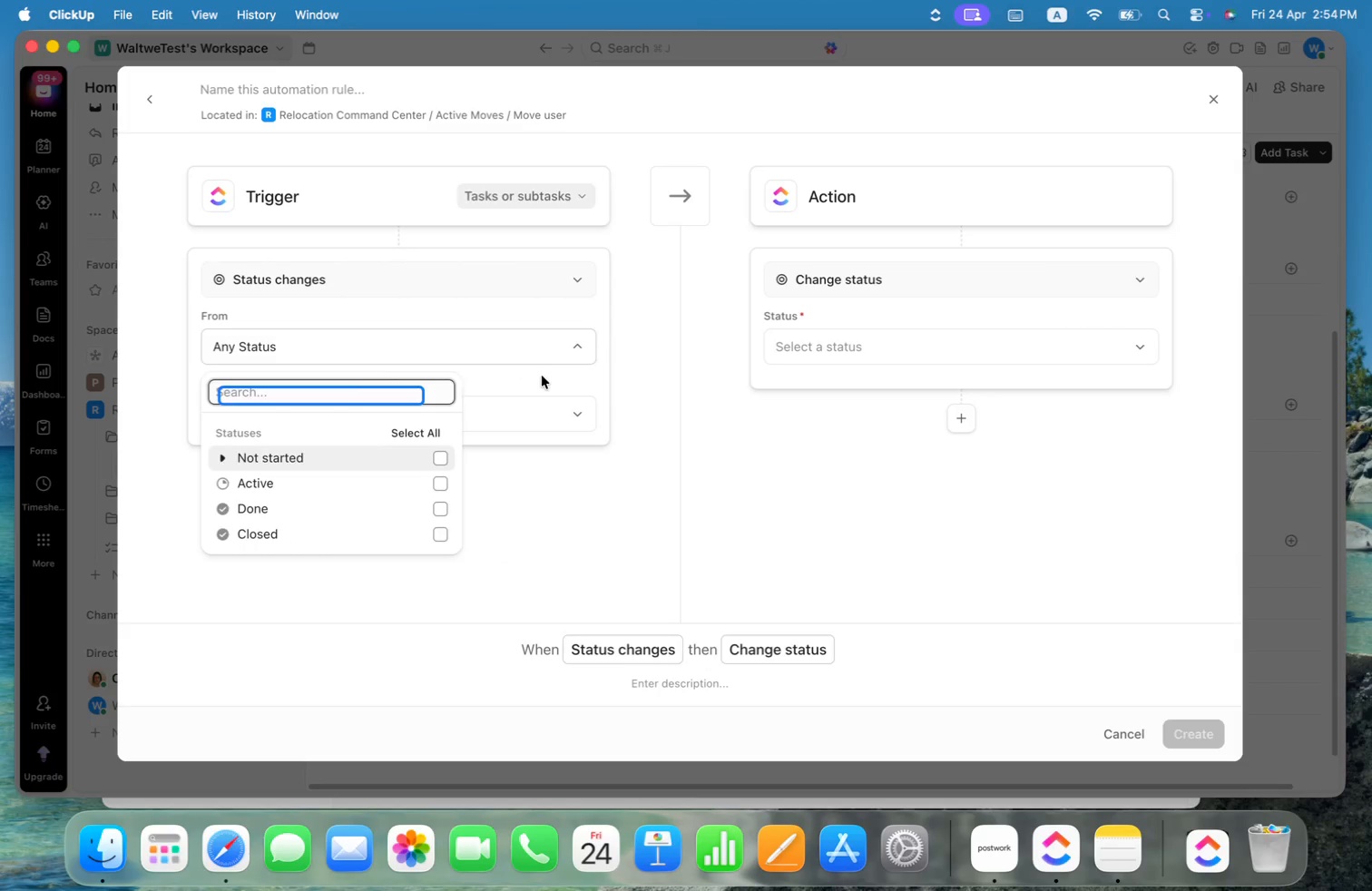 
double_click([502, 403])
 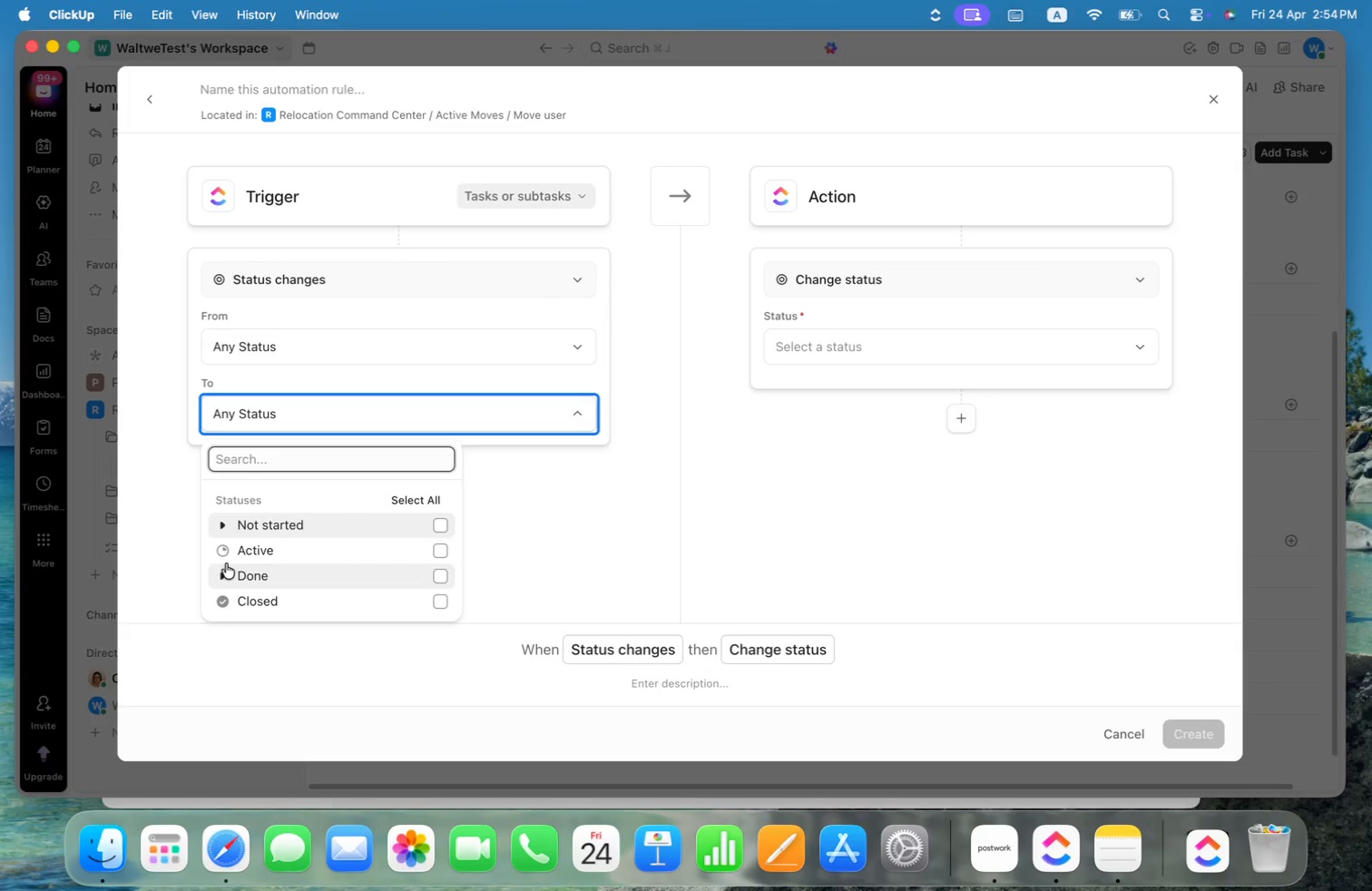 
left_click([224, 551])
 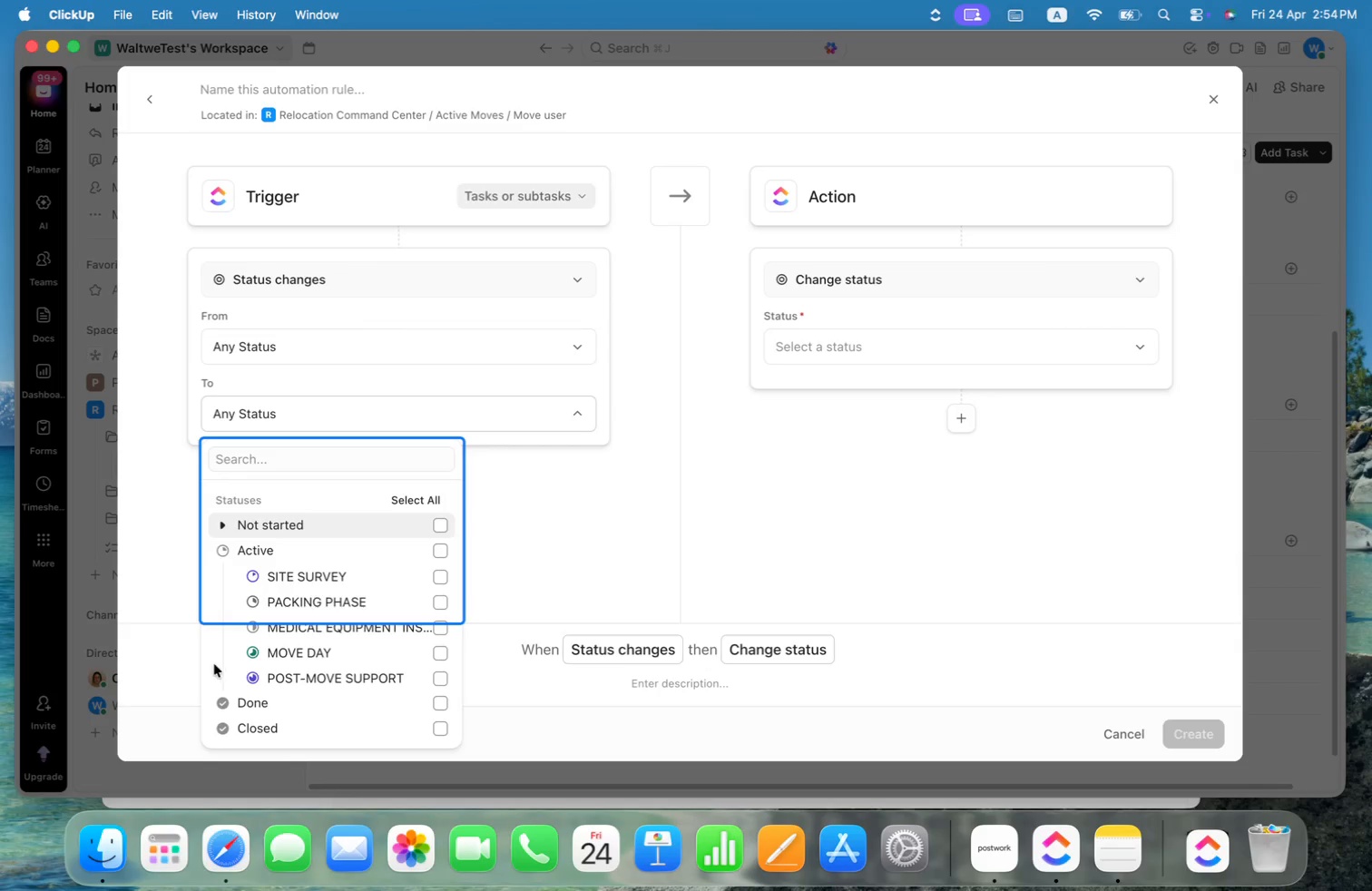 
wait(6.41)
 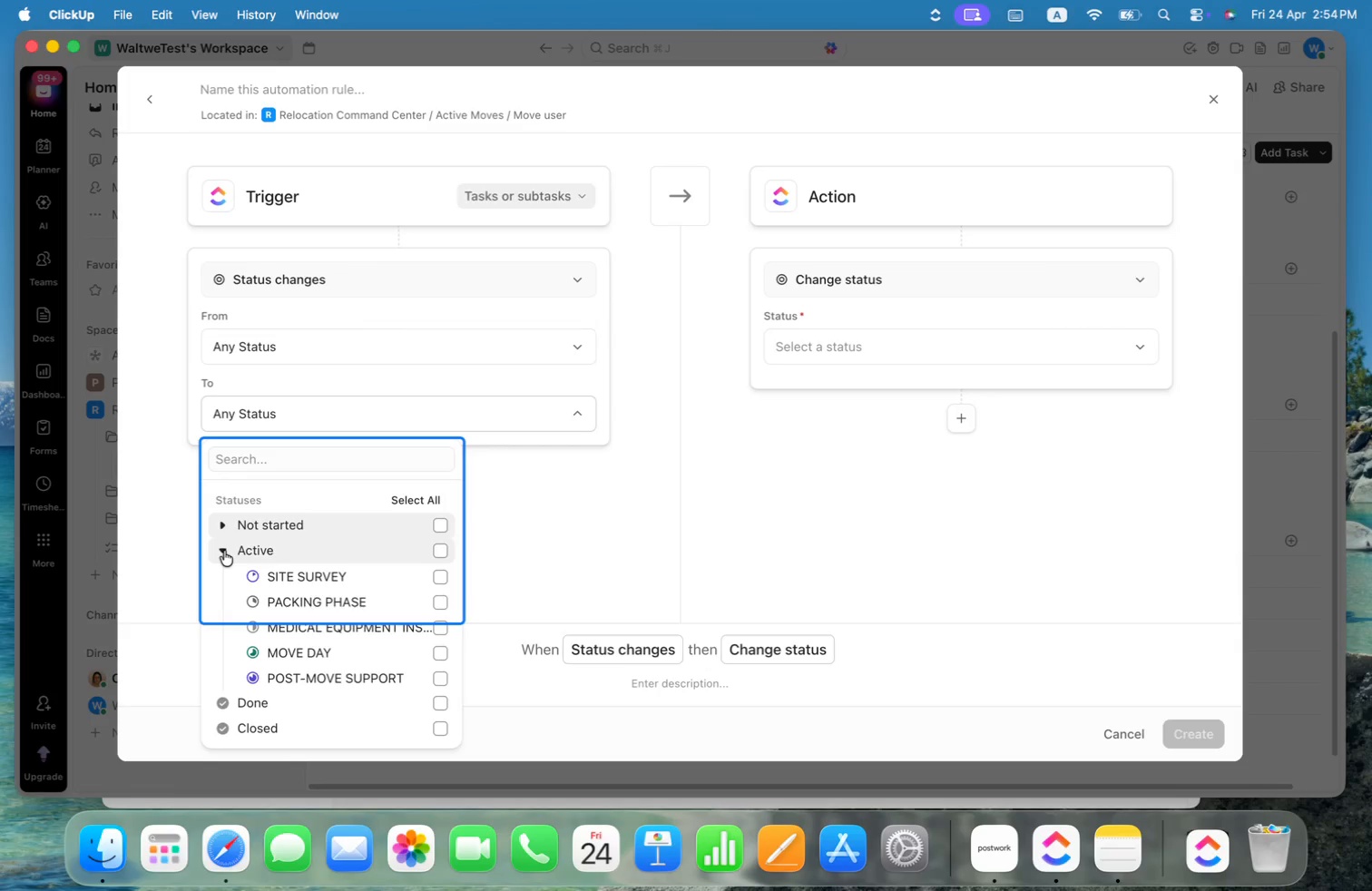 
left_click([225, 706])
 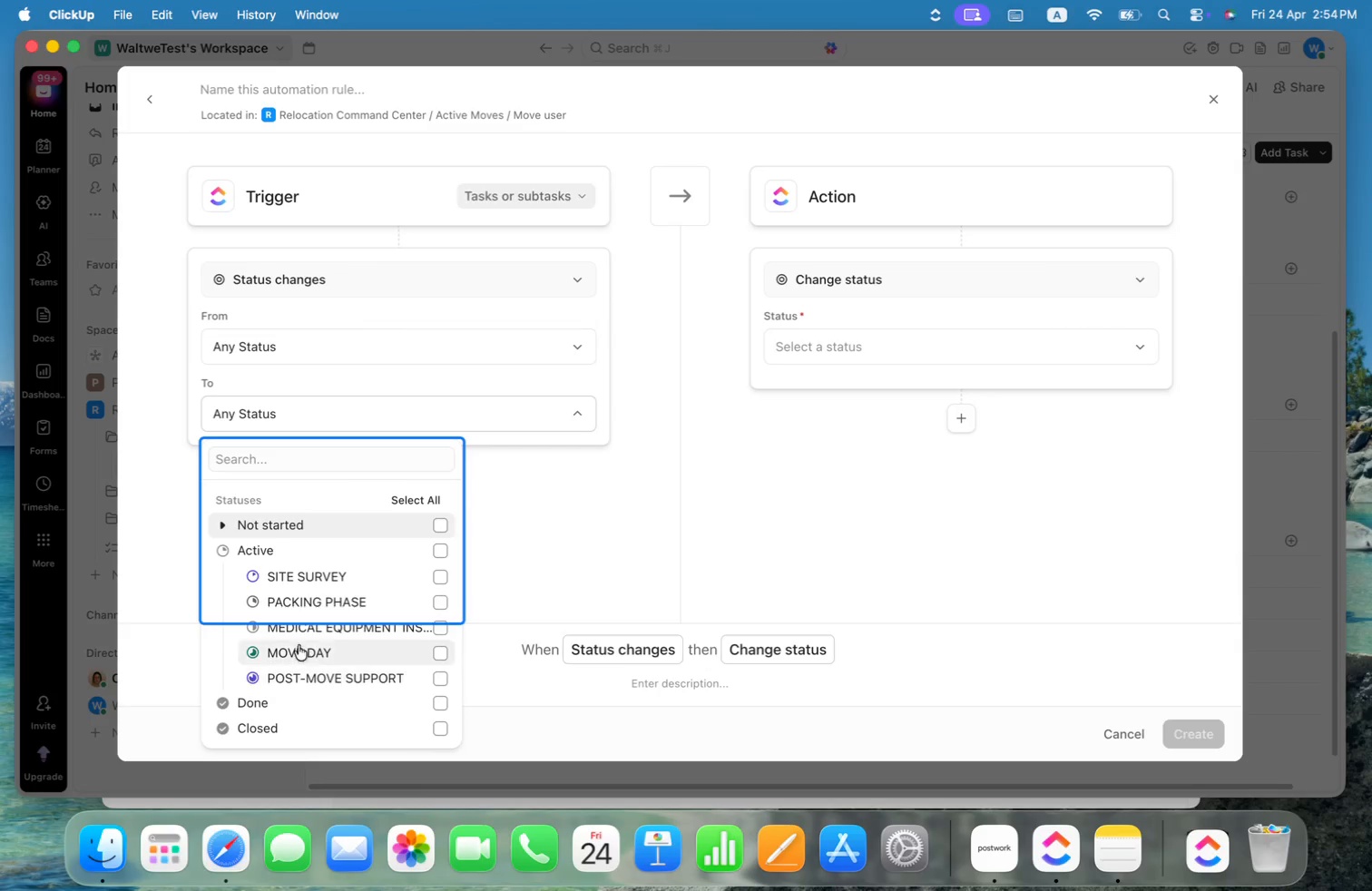 
key(Meta+CommandLeft)
 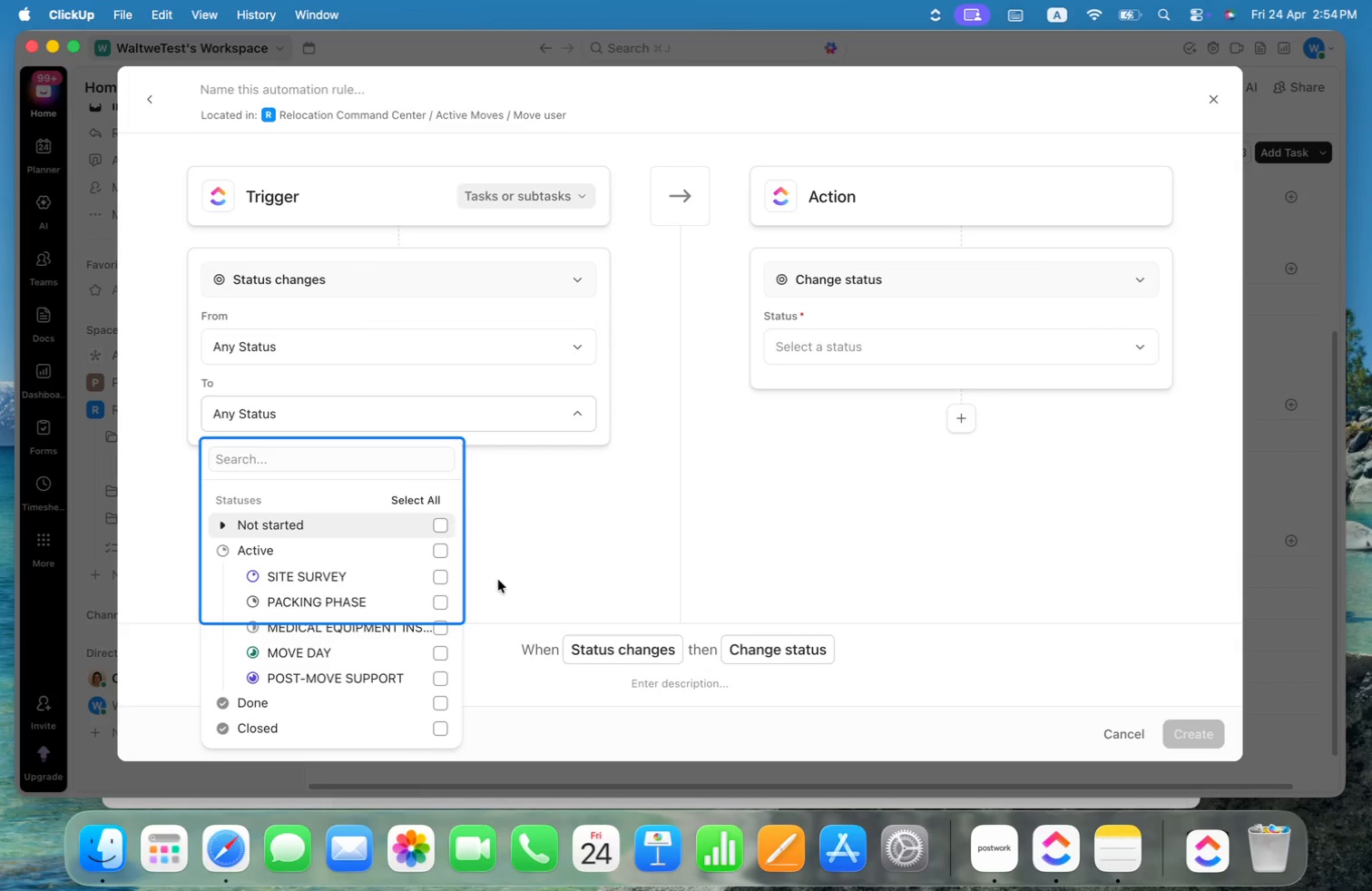 
key(Meta+Tab)